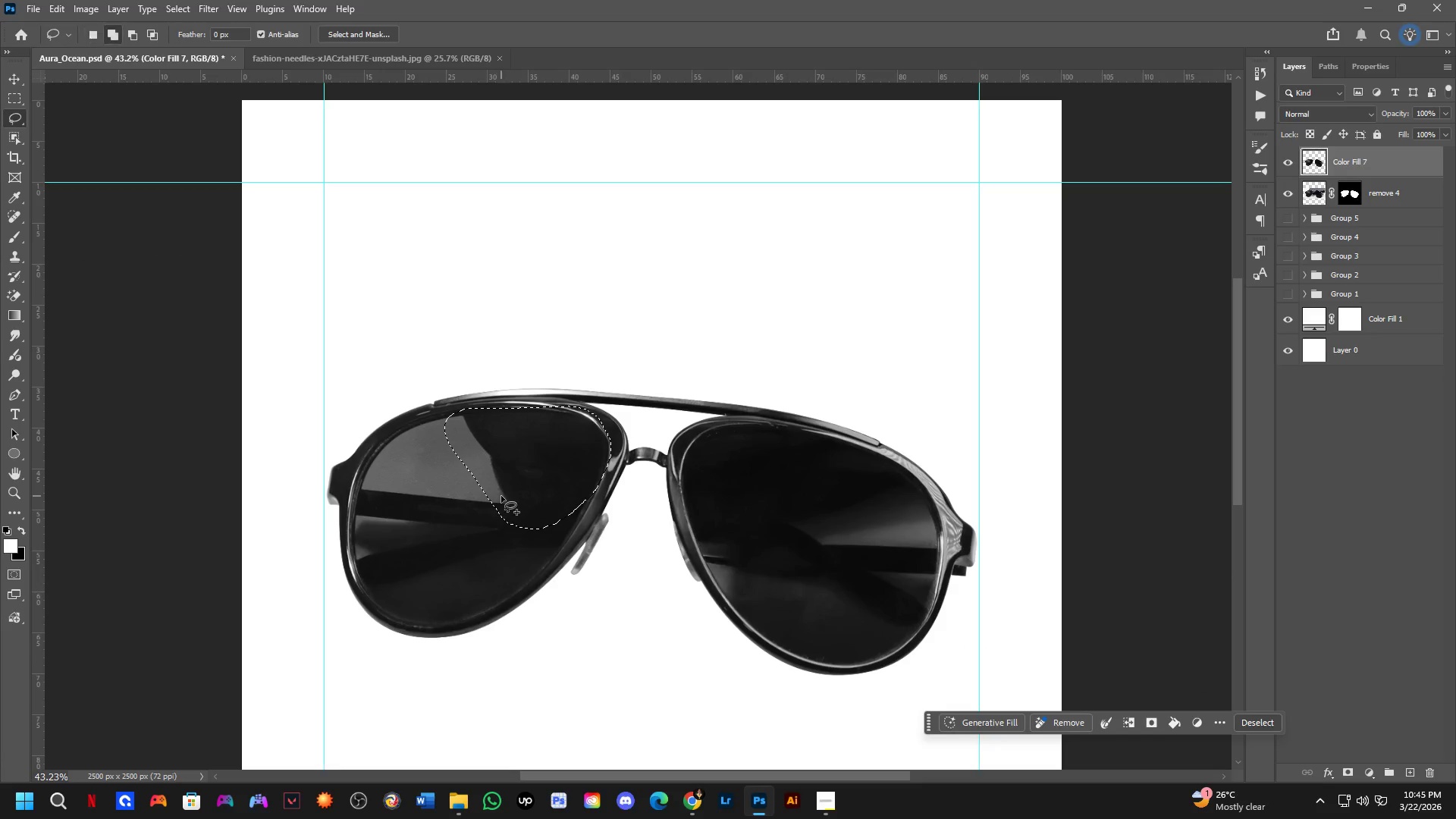 
left_click_drag(start_coordinate=[501, 496], to_coordinate=[598, 463])
 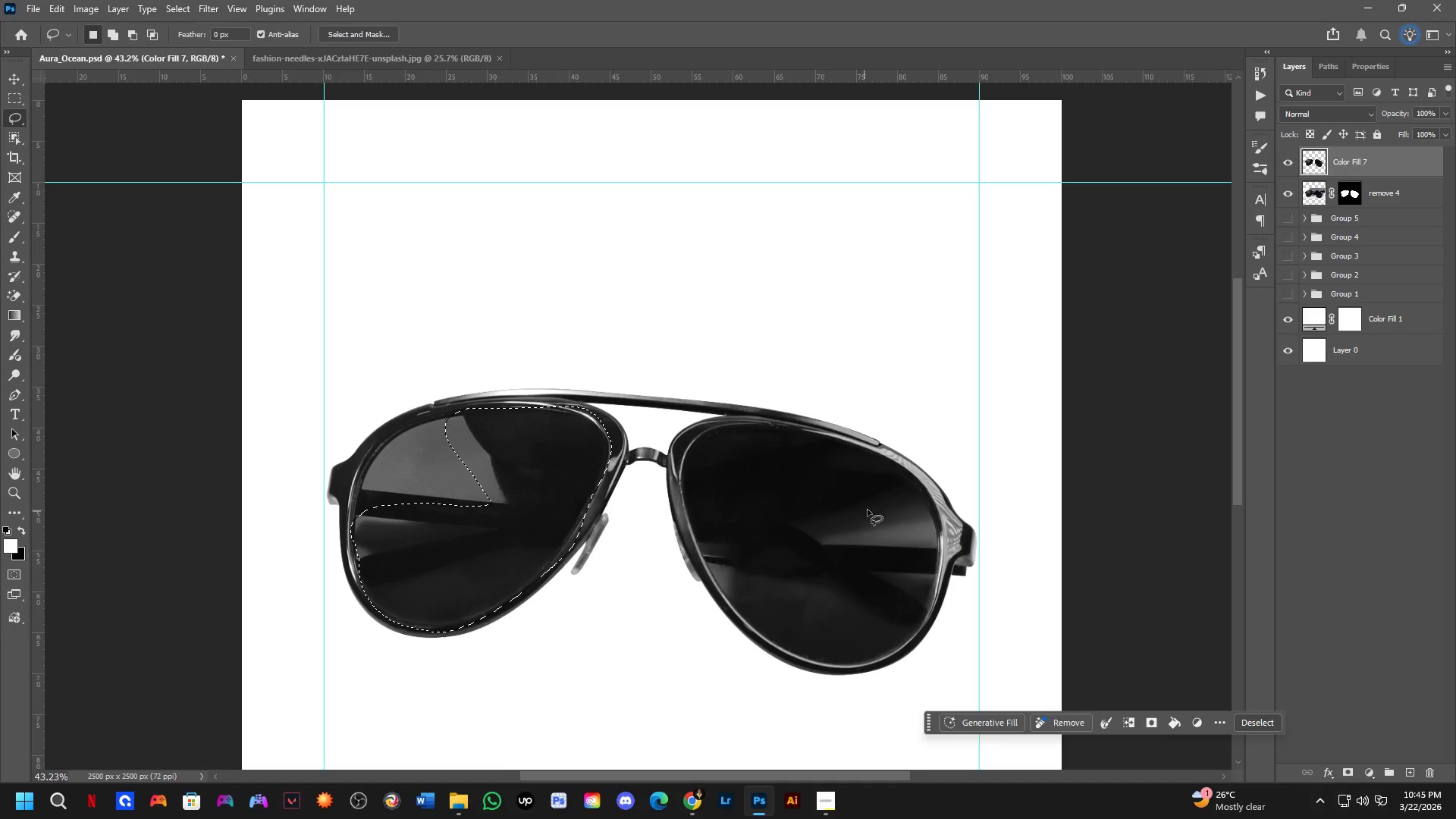 
key(Shift+ShiftLeft)
 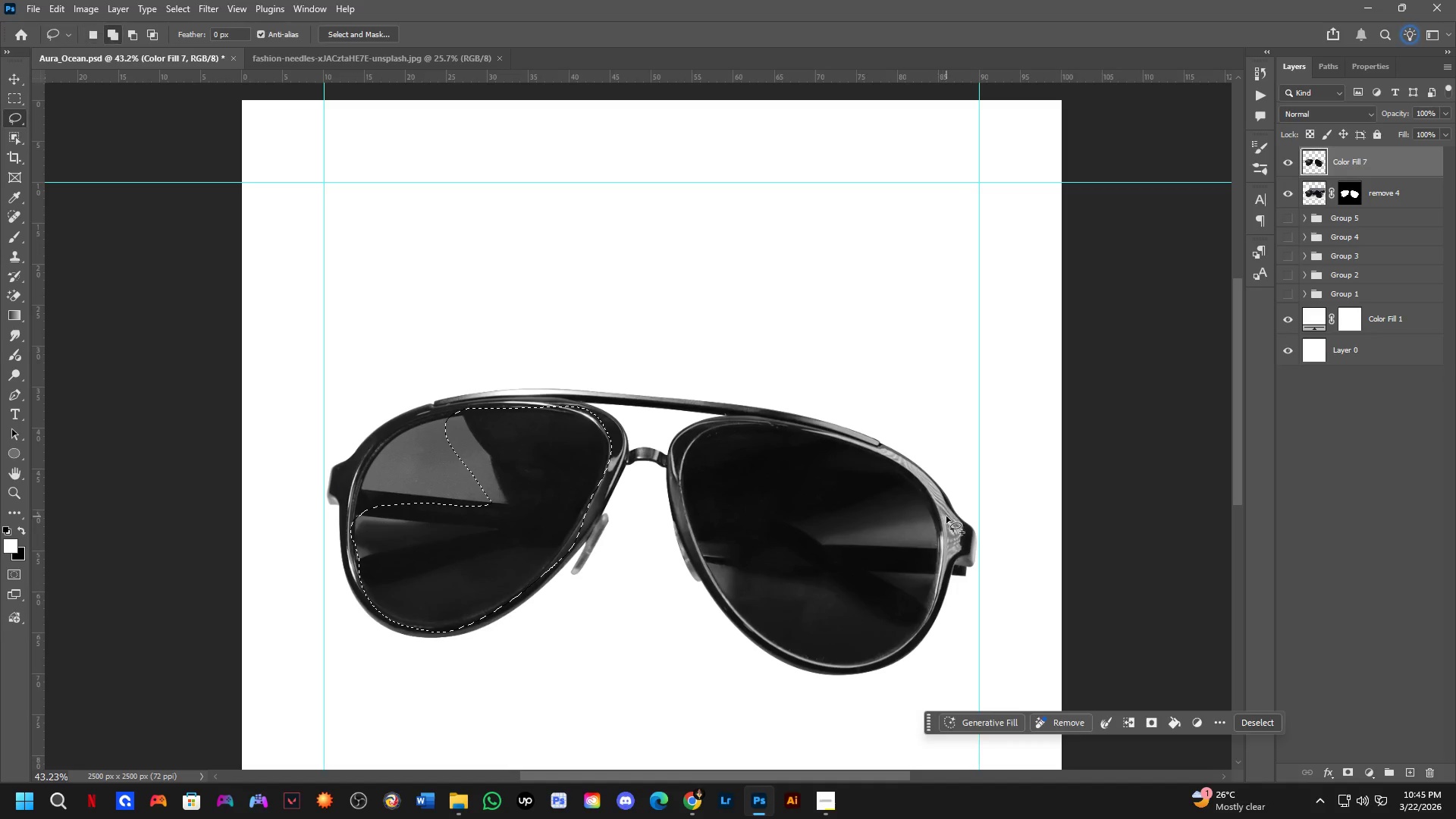 
left_click_drag(start_coordinate=[948, 522], to_coordinate=[949, 518])
 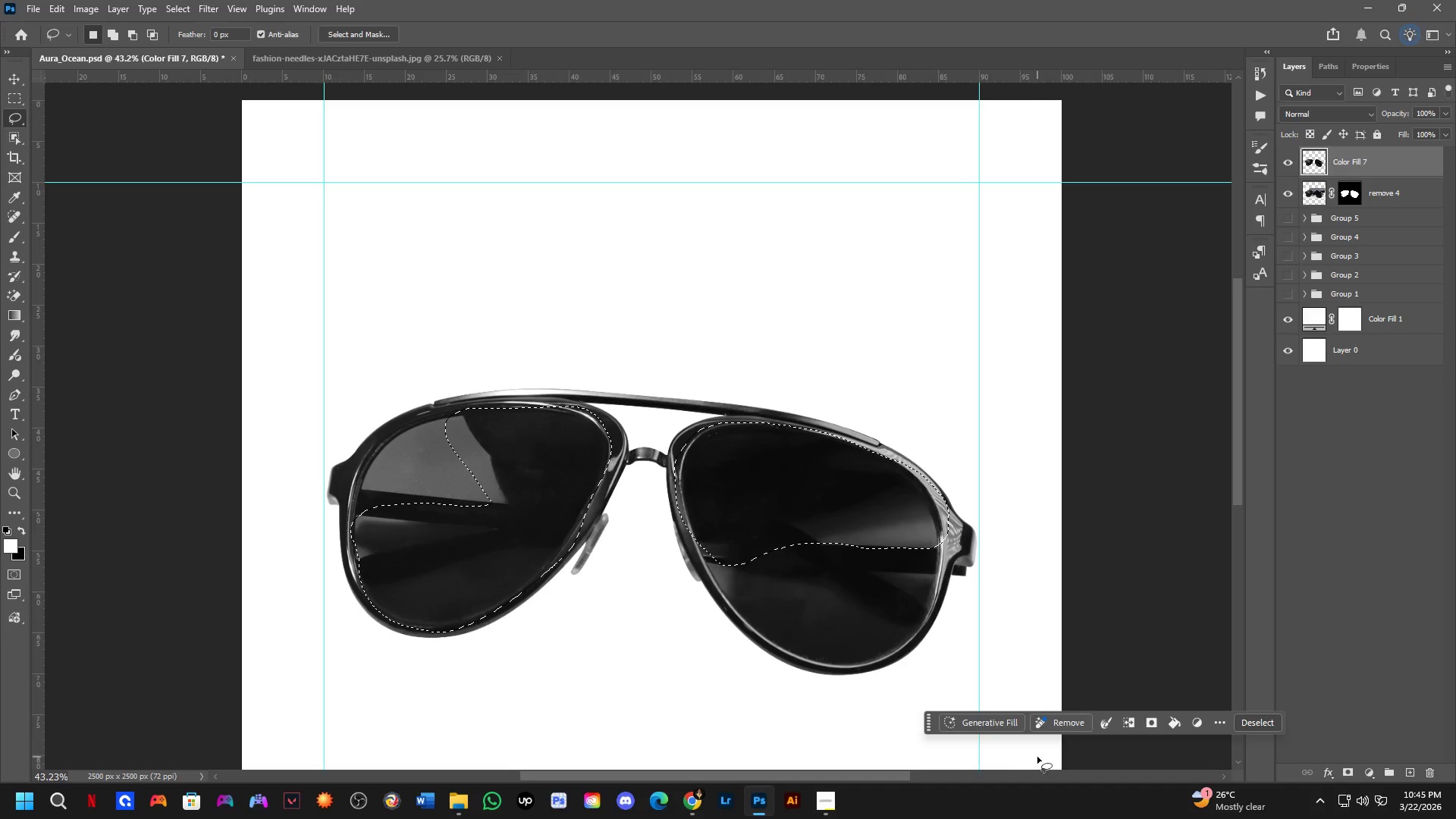 
left_click([995, 726])
 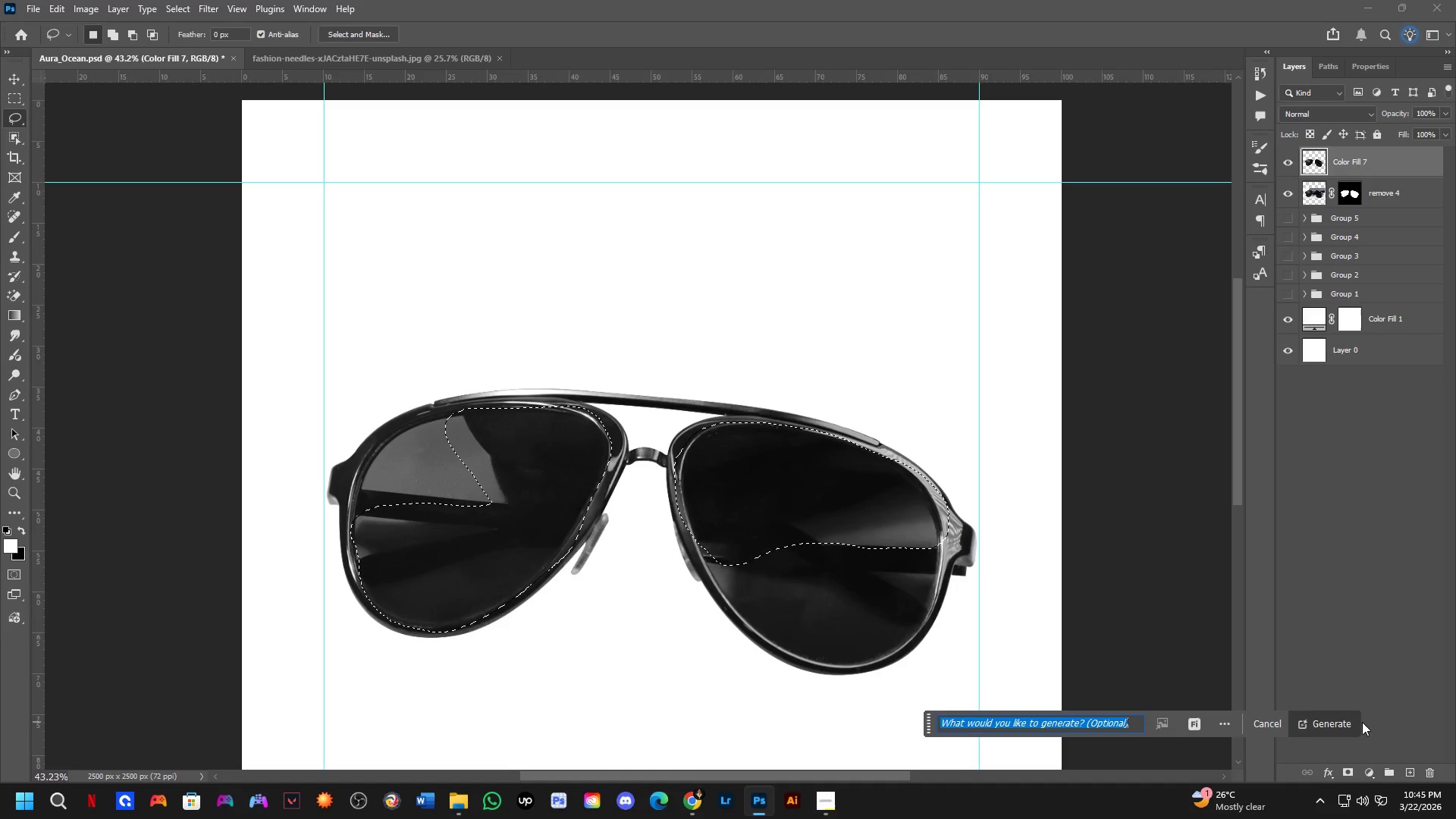 
left_click([1345, 721])
 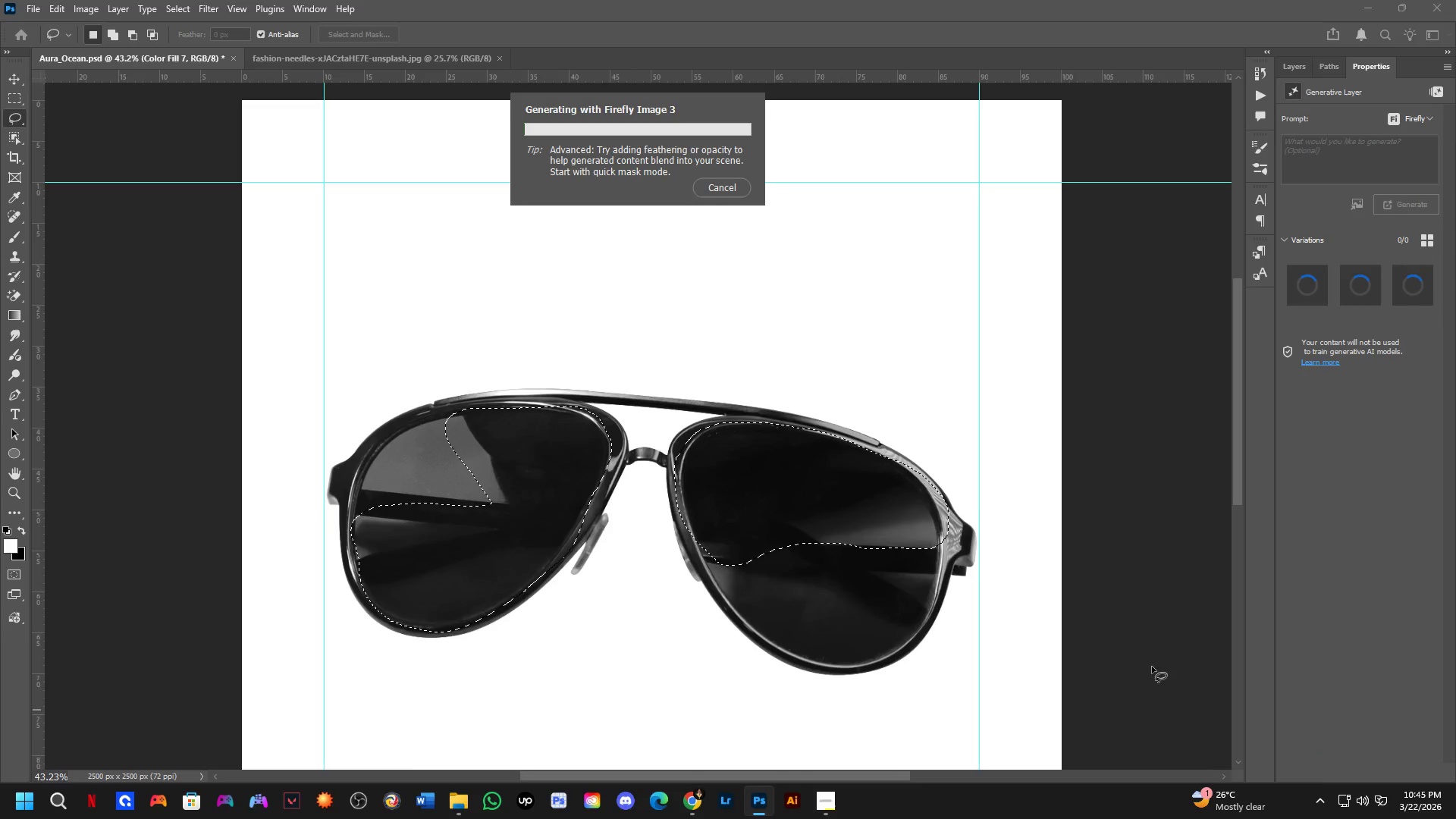 
scroll: coordinate [927, 647], scroll_direction: down, amount: 3.0
 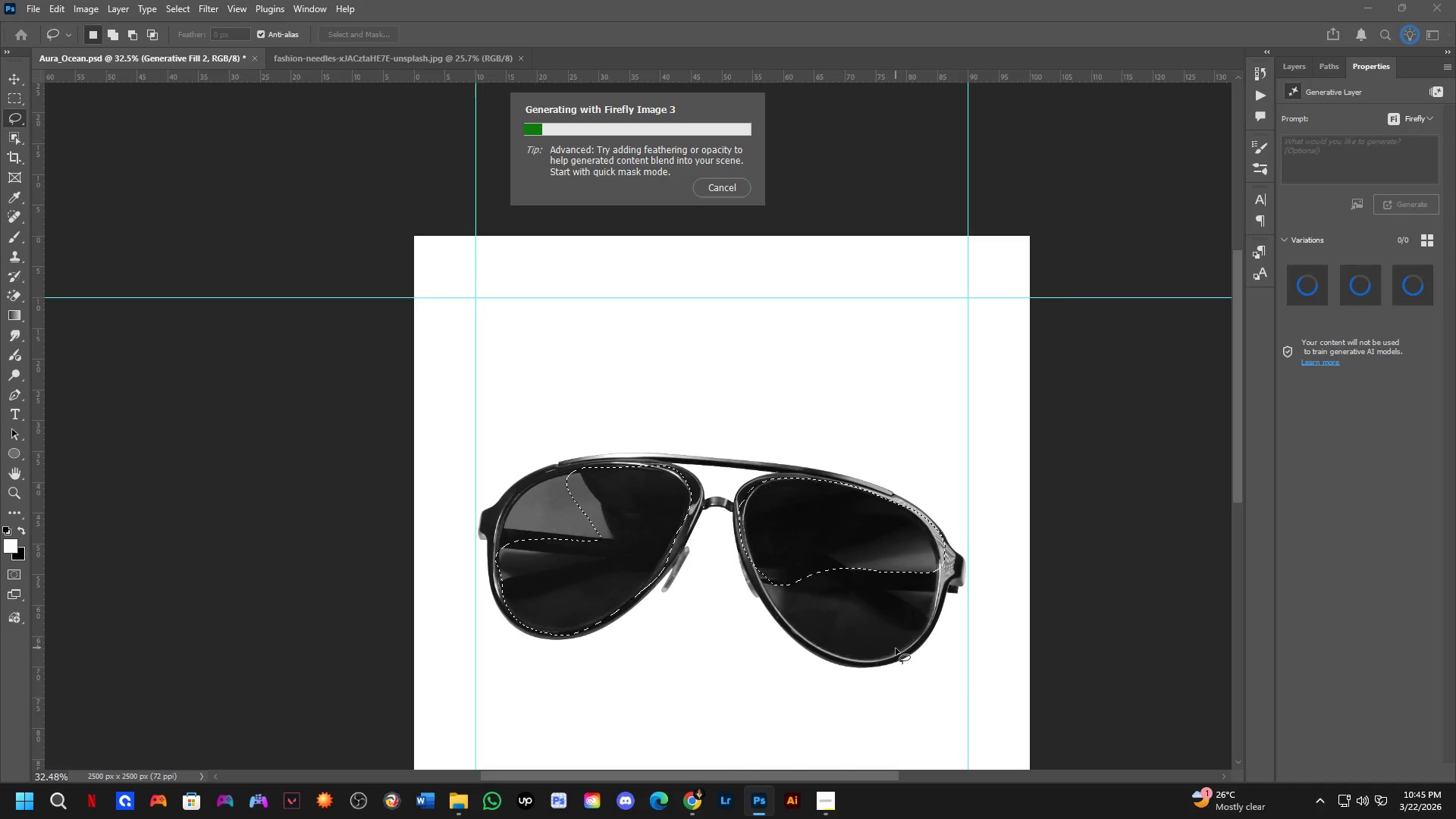 
key(Alt+AltLeft)
 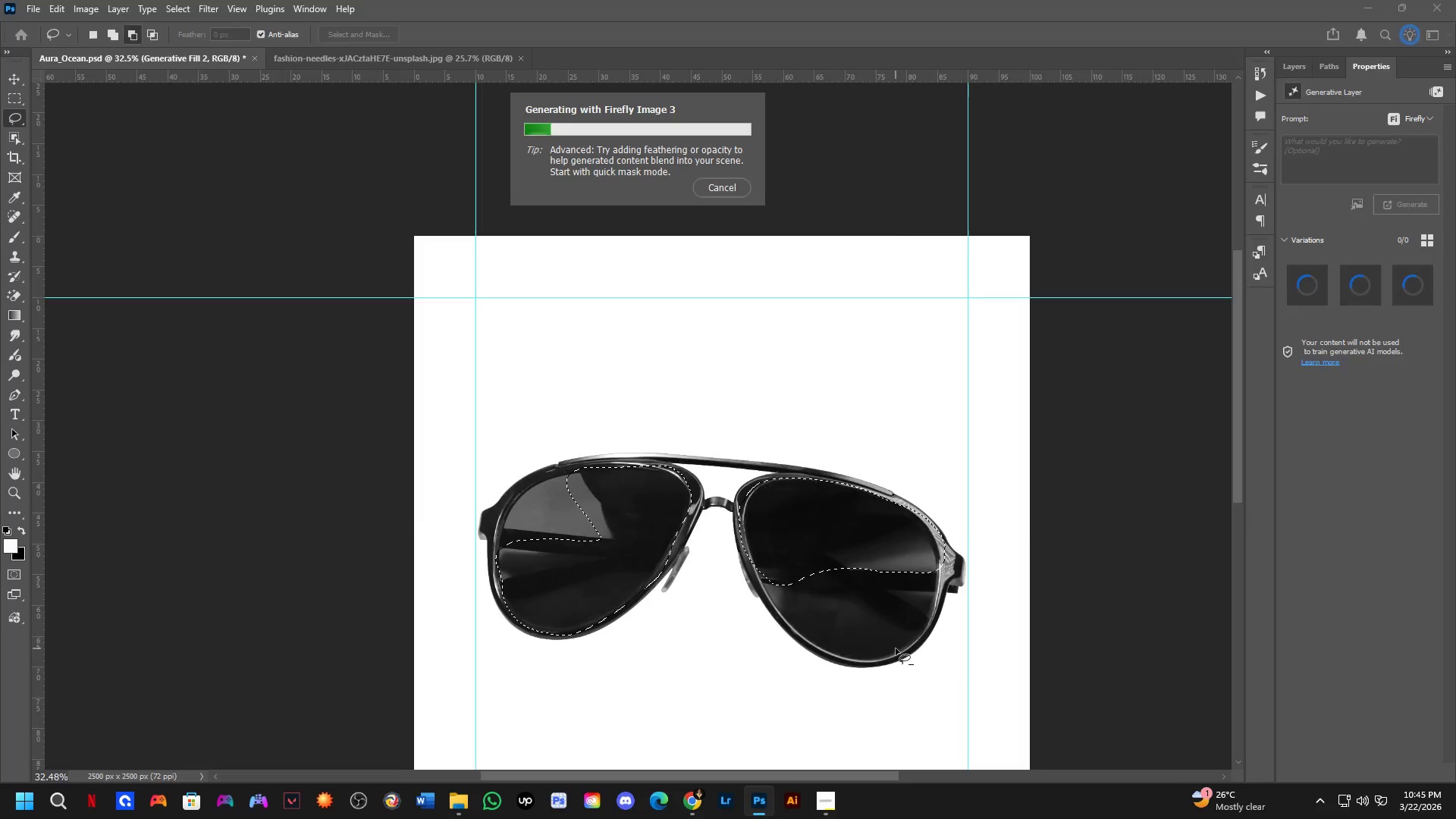 
key(Alt+Tab)
 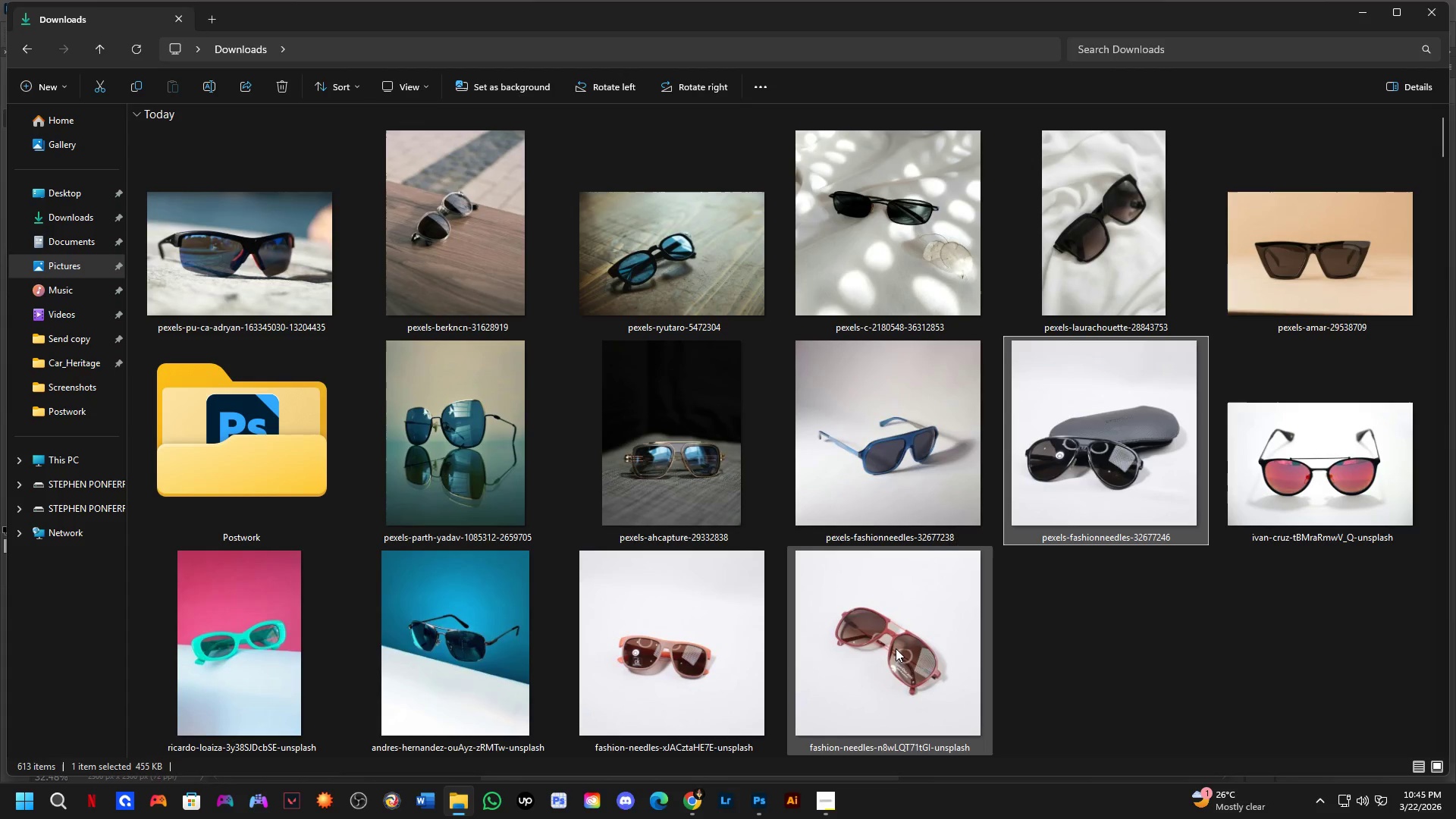 
key(Alt+AltLeft)
 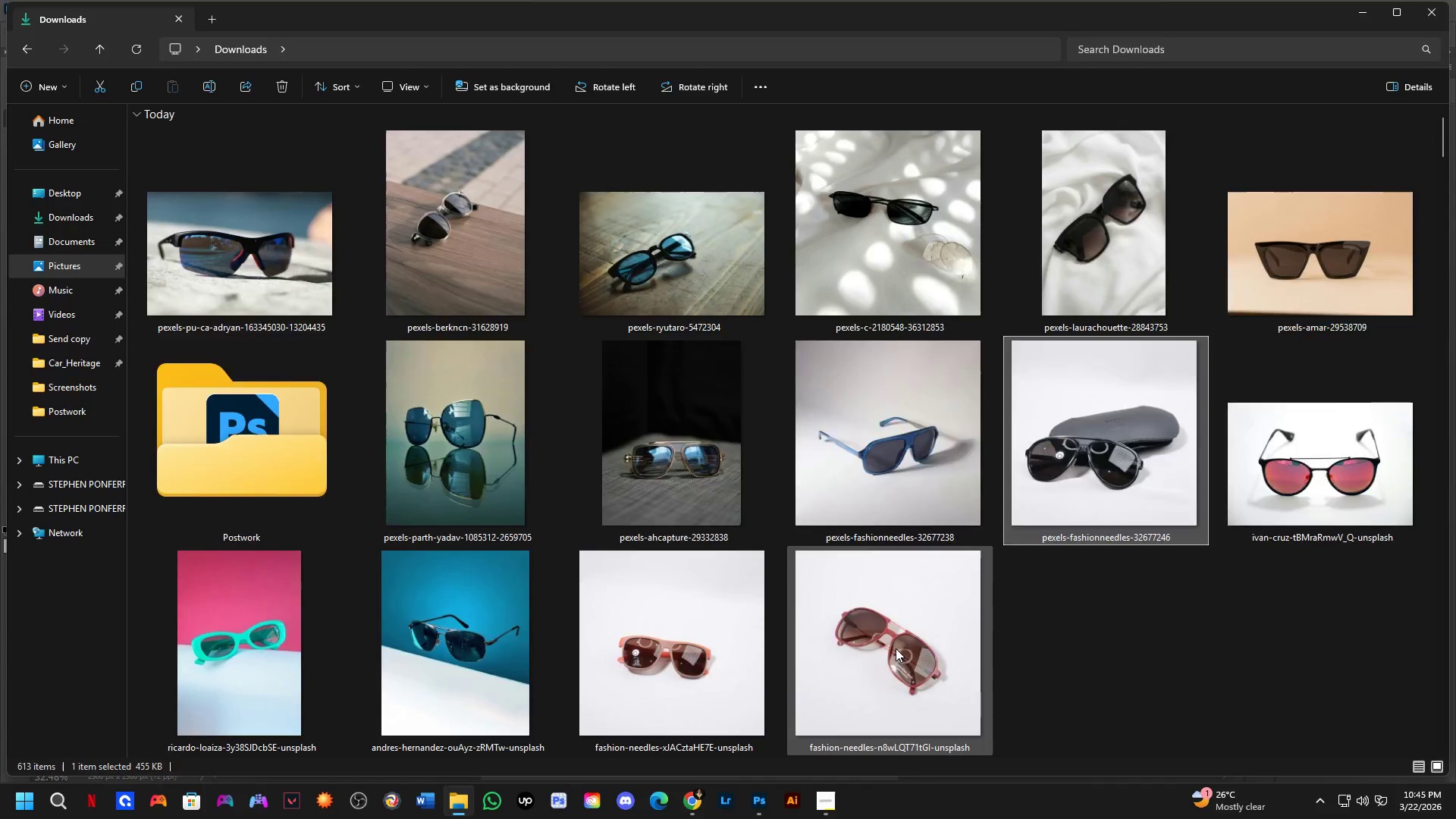 
key(Alt+Tab)
 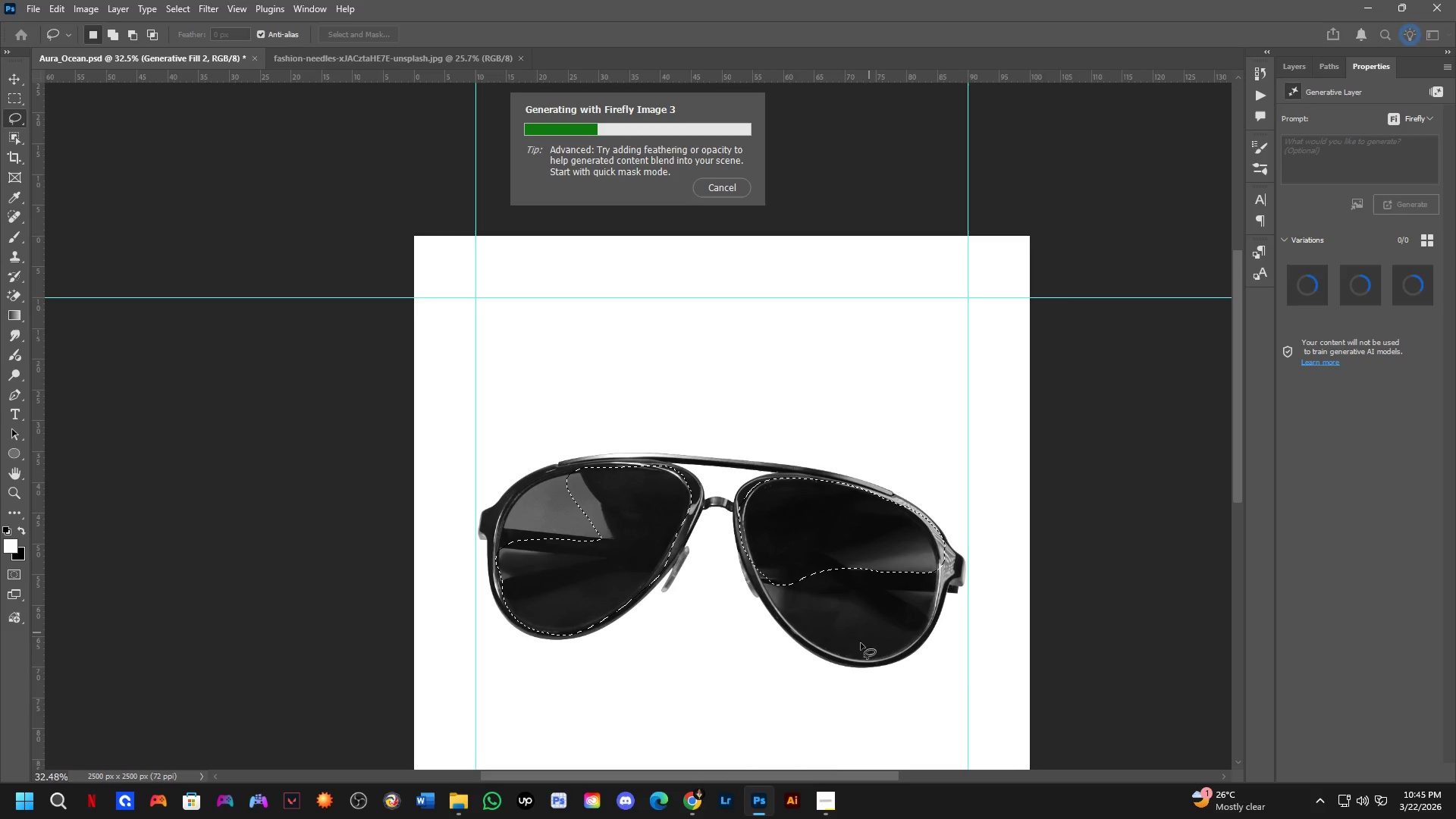 
left_click([821, 808])